 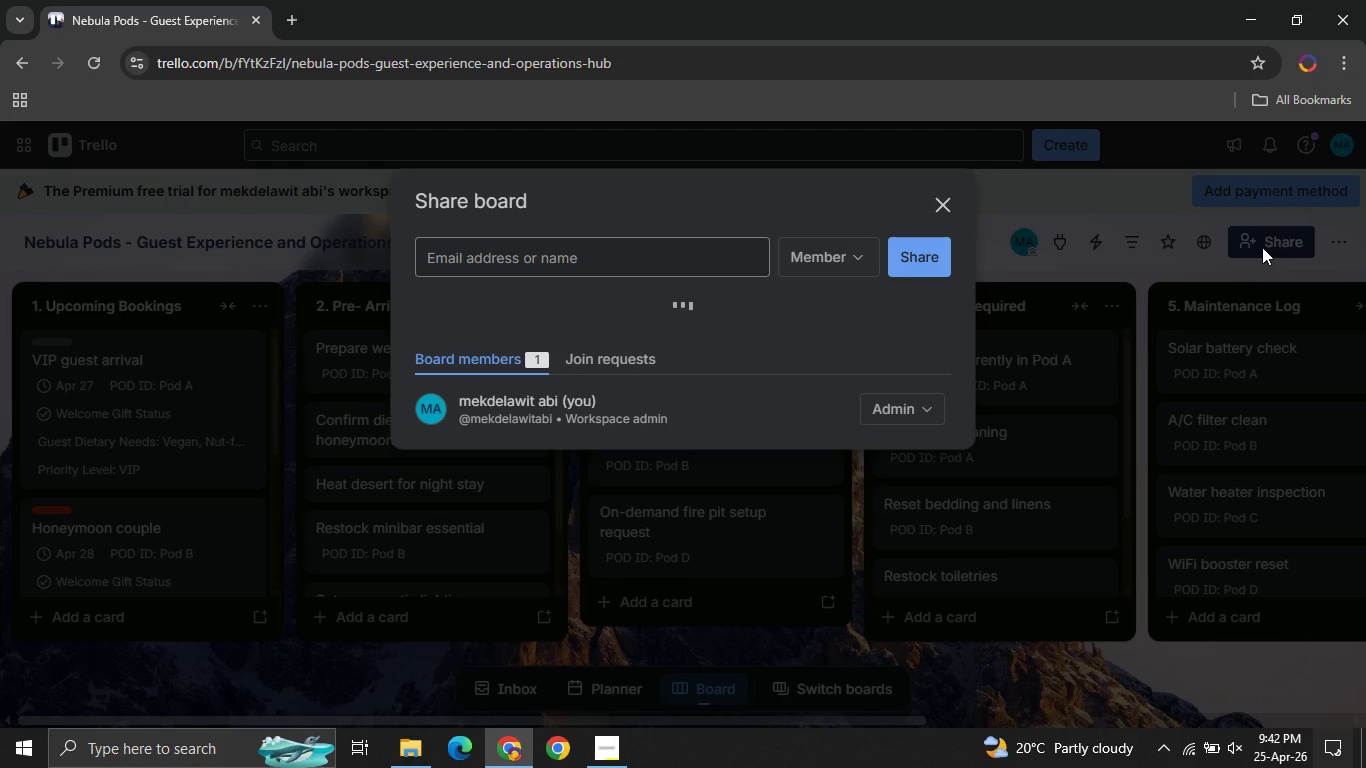 
left_click([492, 329])
 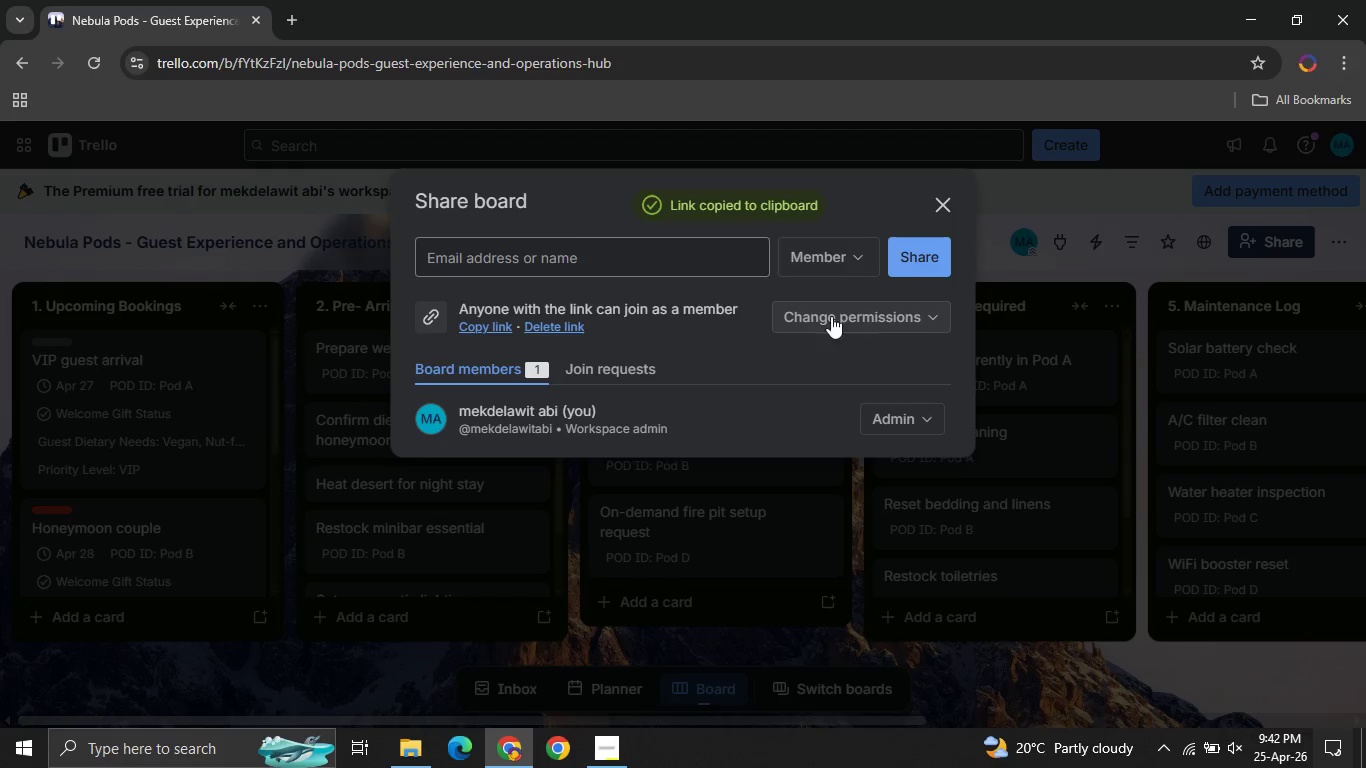 
left_click([817, 315])
 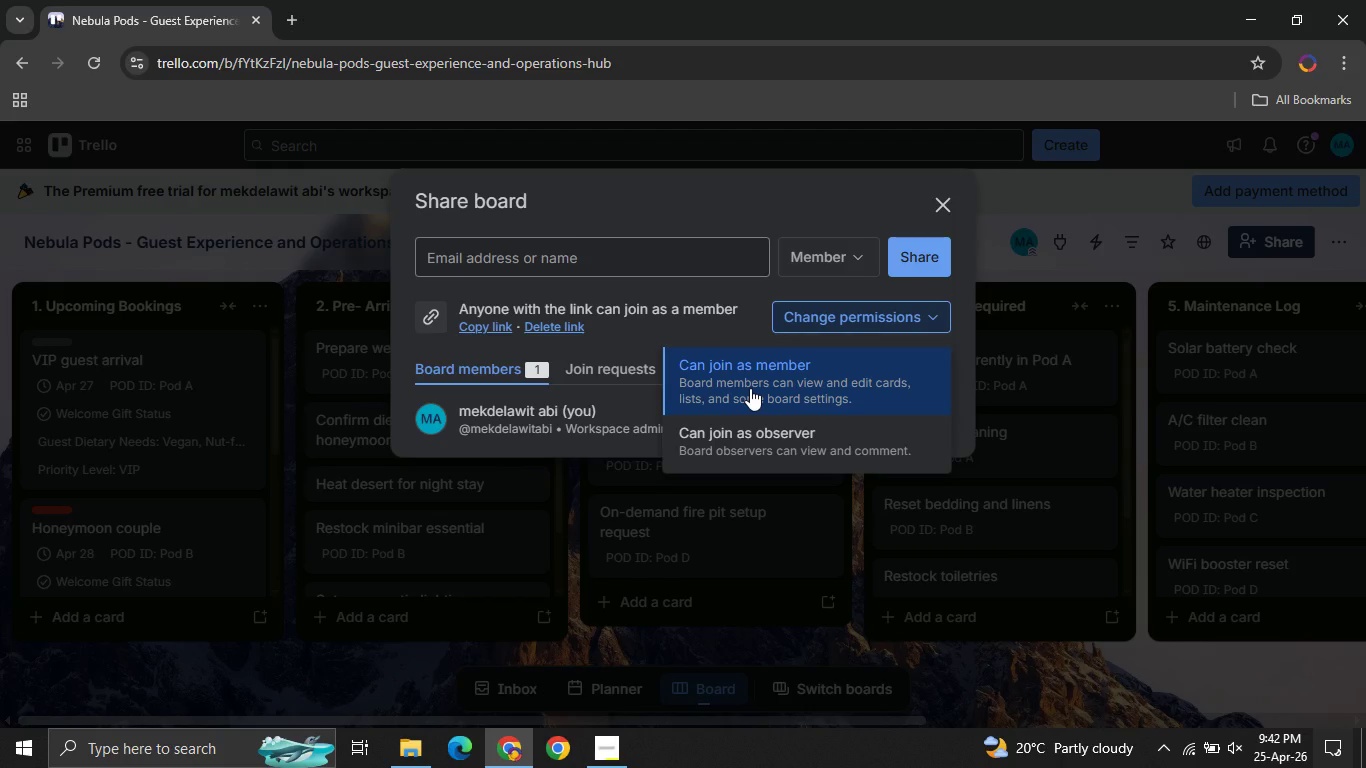 
left_click([750, 388])
 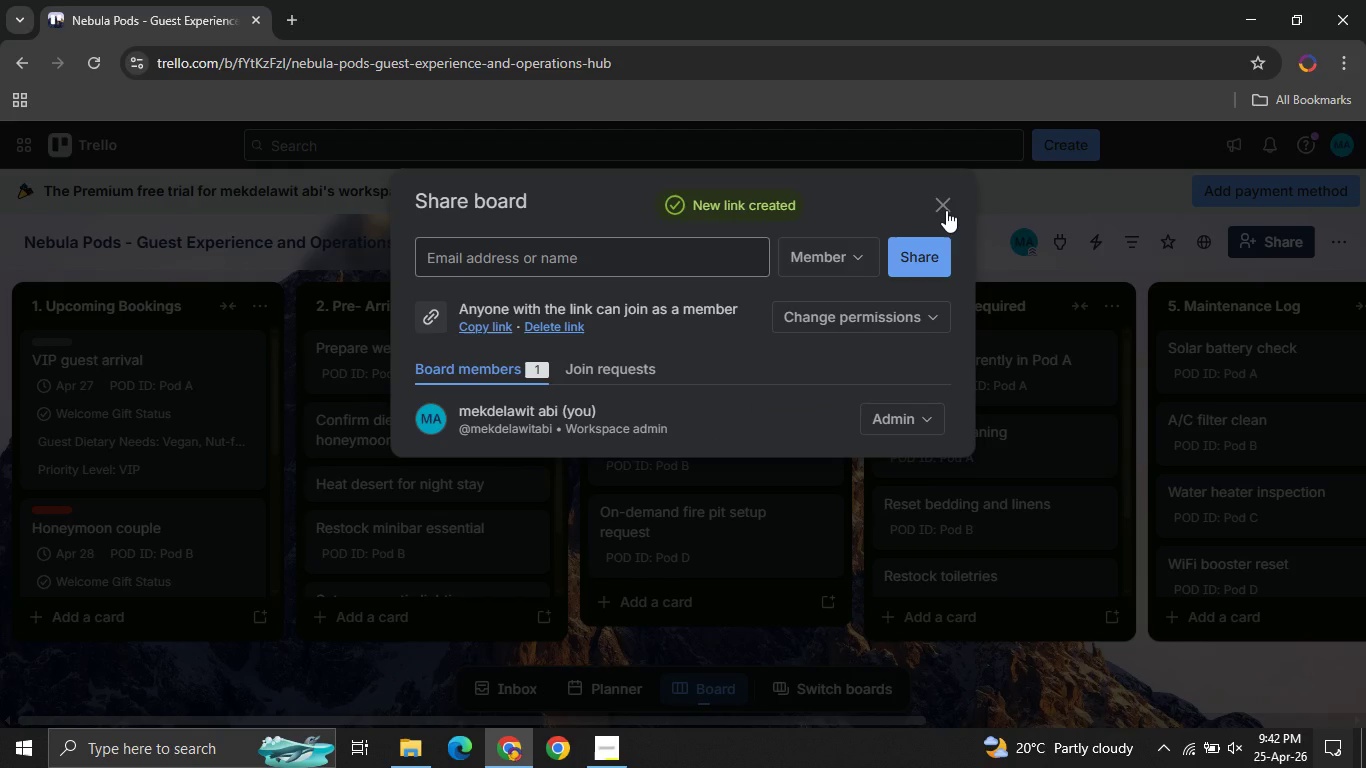 
left_click([946, 210])
 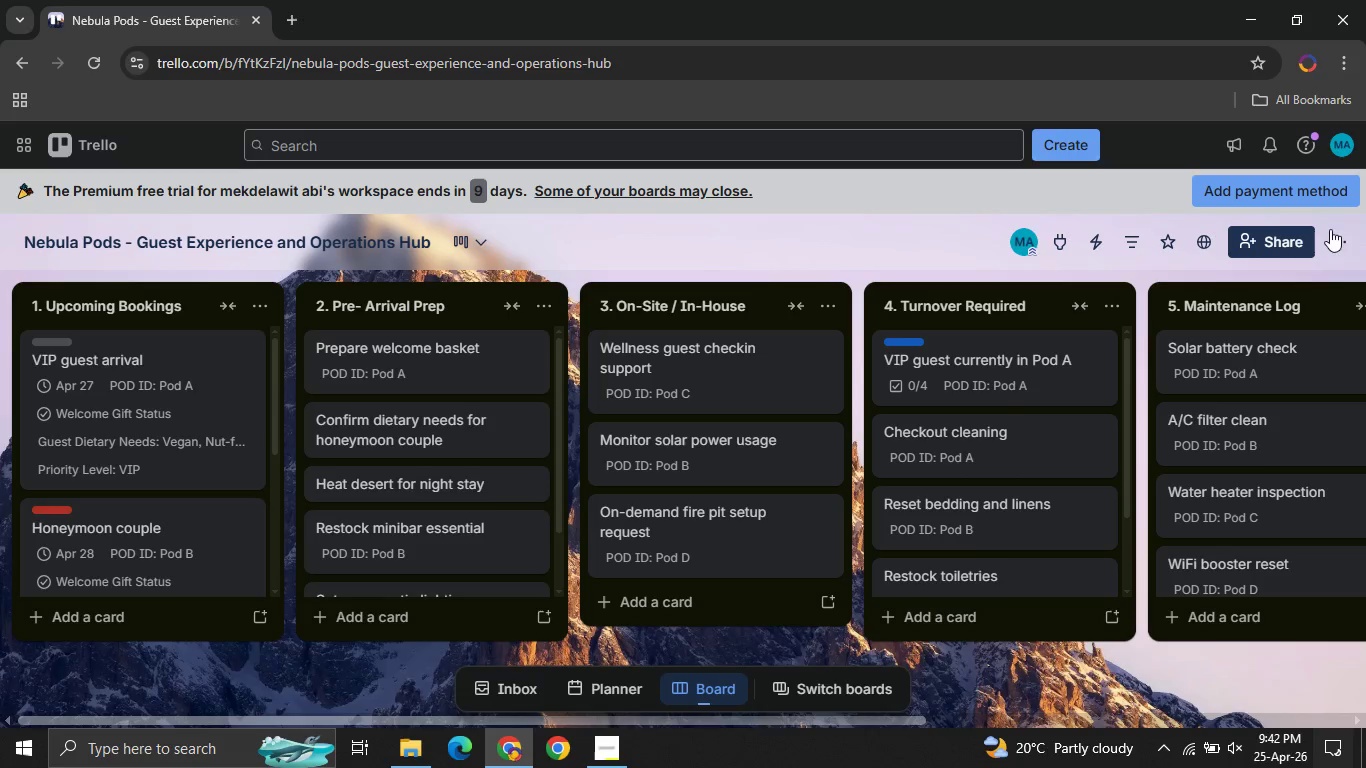 
left_click([1331, 233])
 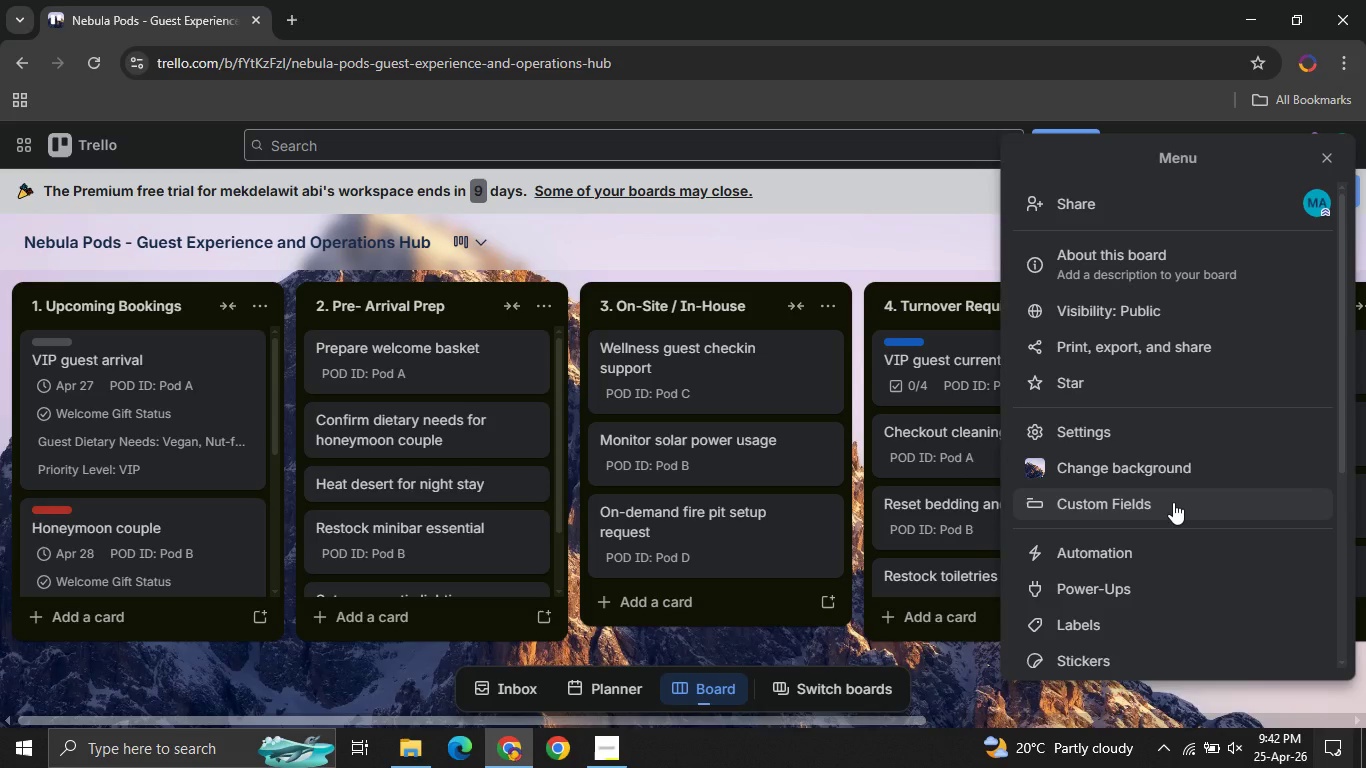 